 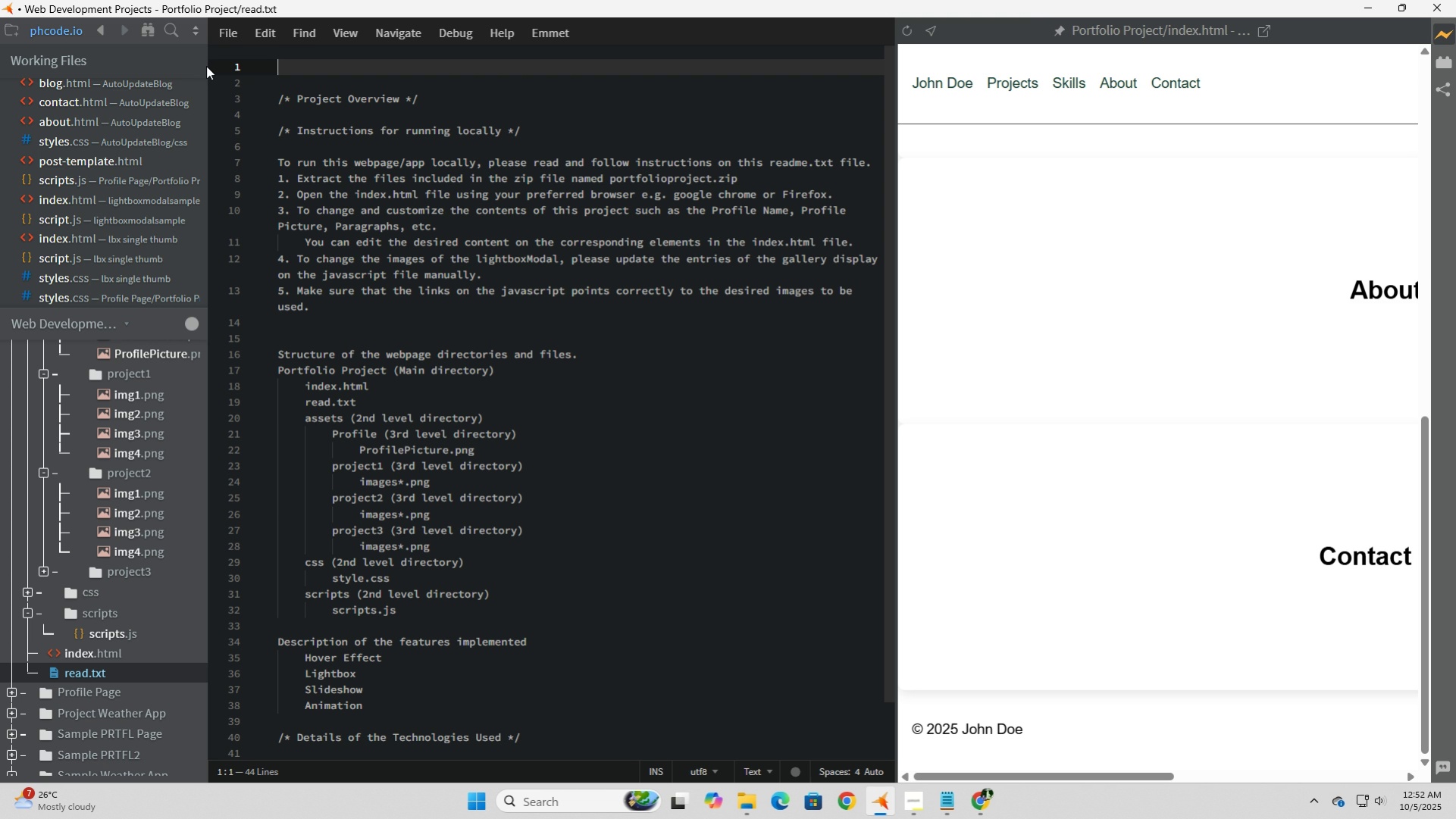 
key(Delete)
 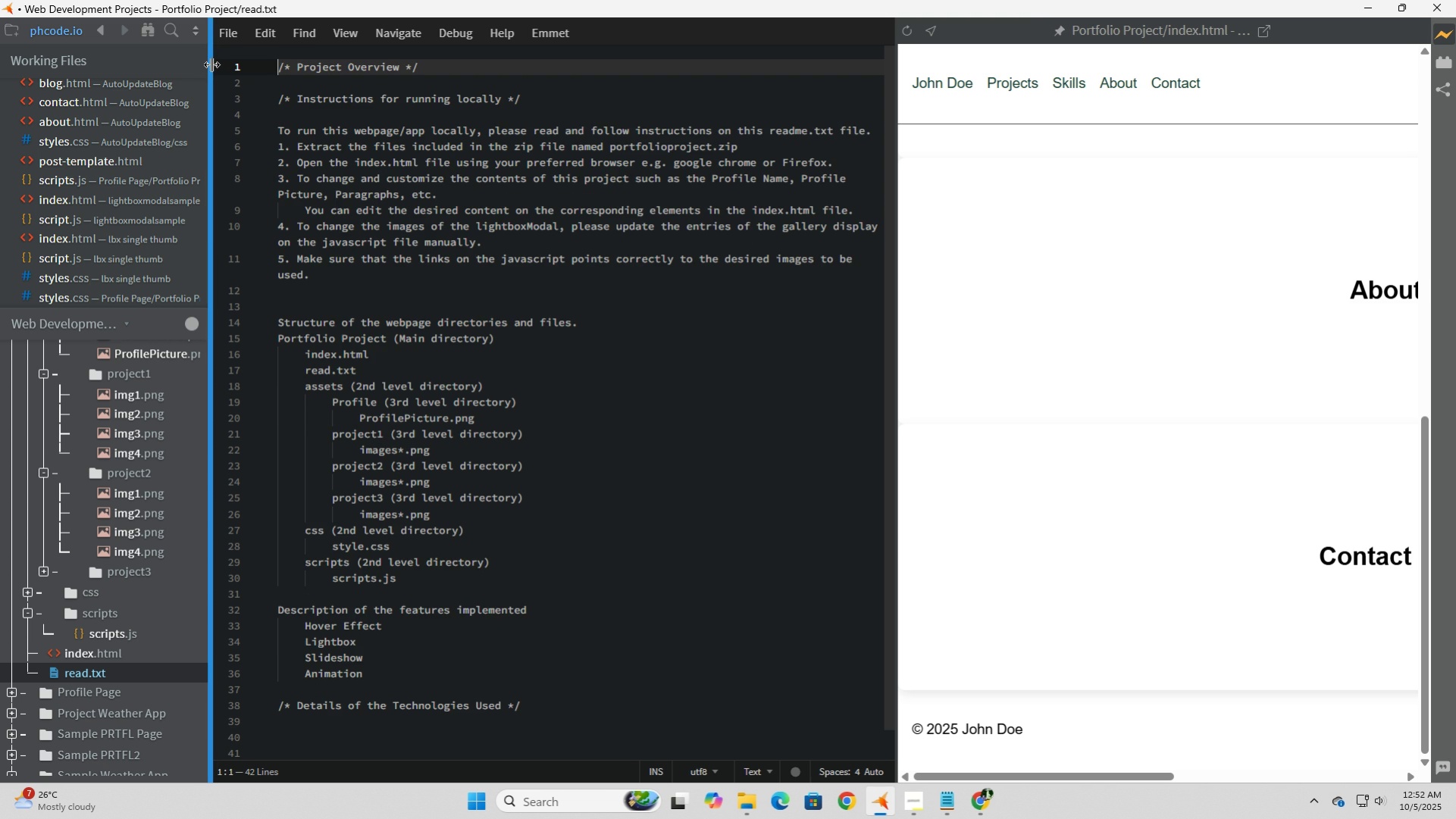 
key(Delete)
 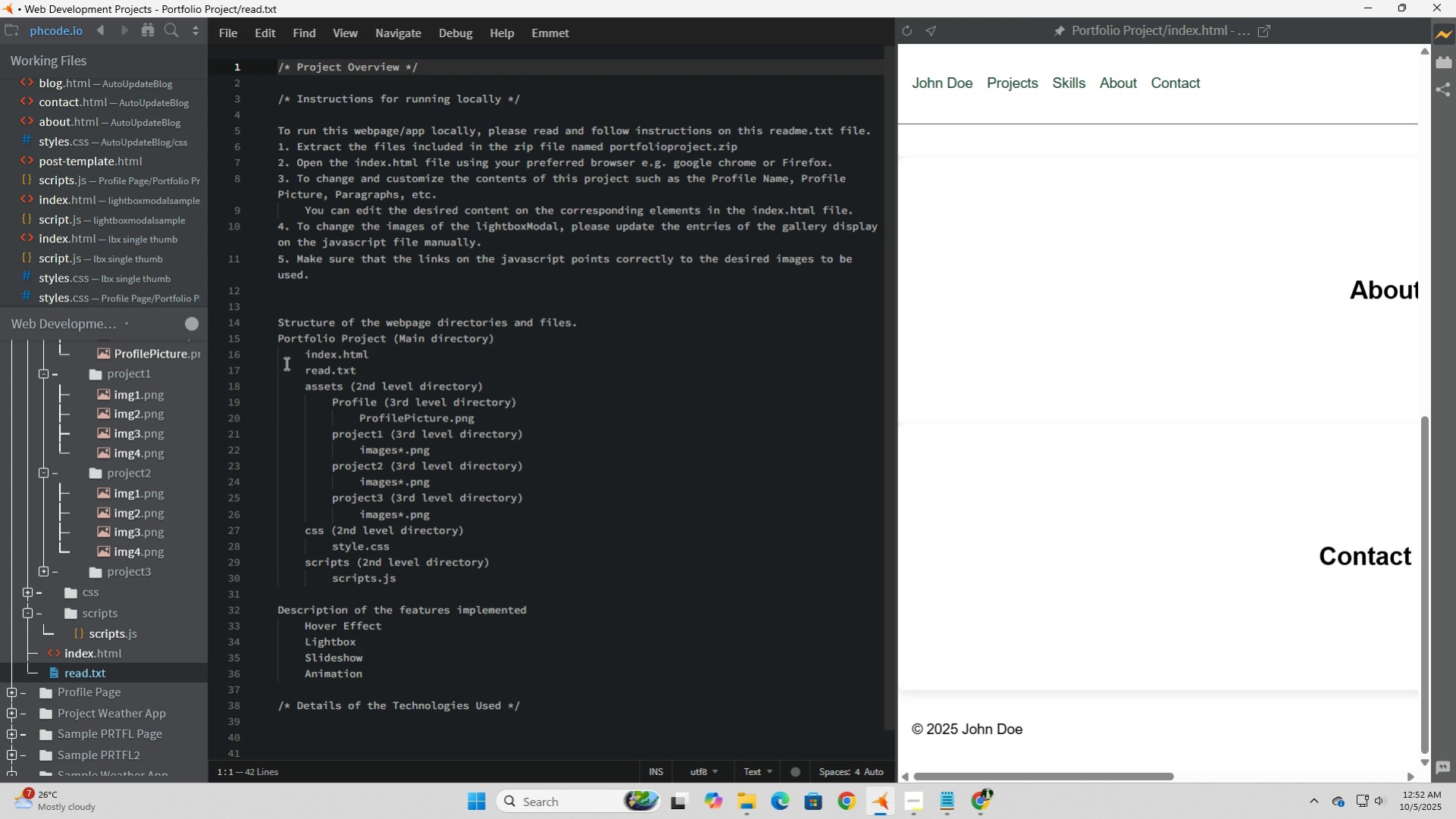 
left_click([339, 349])
 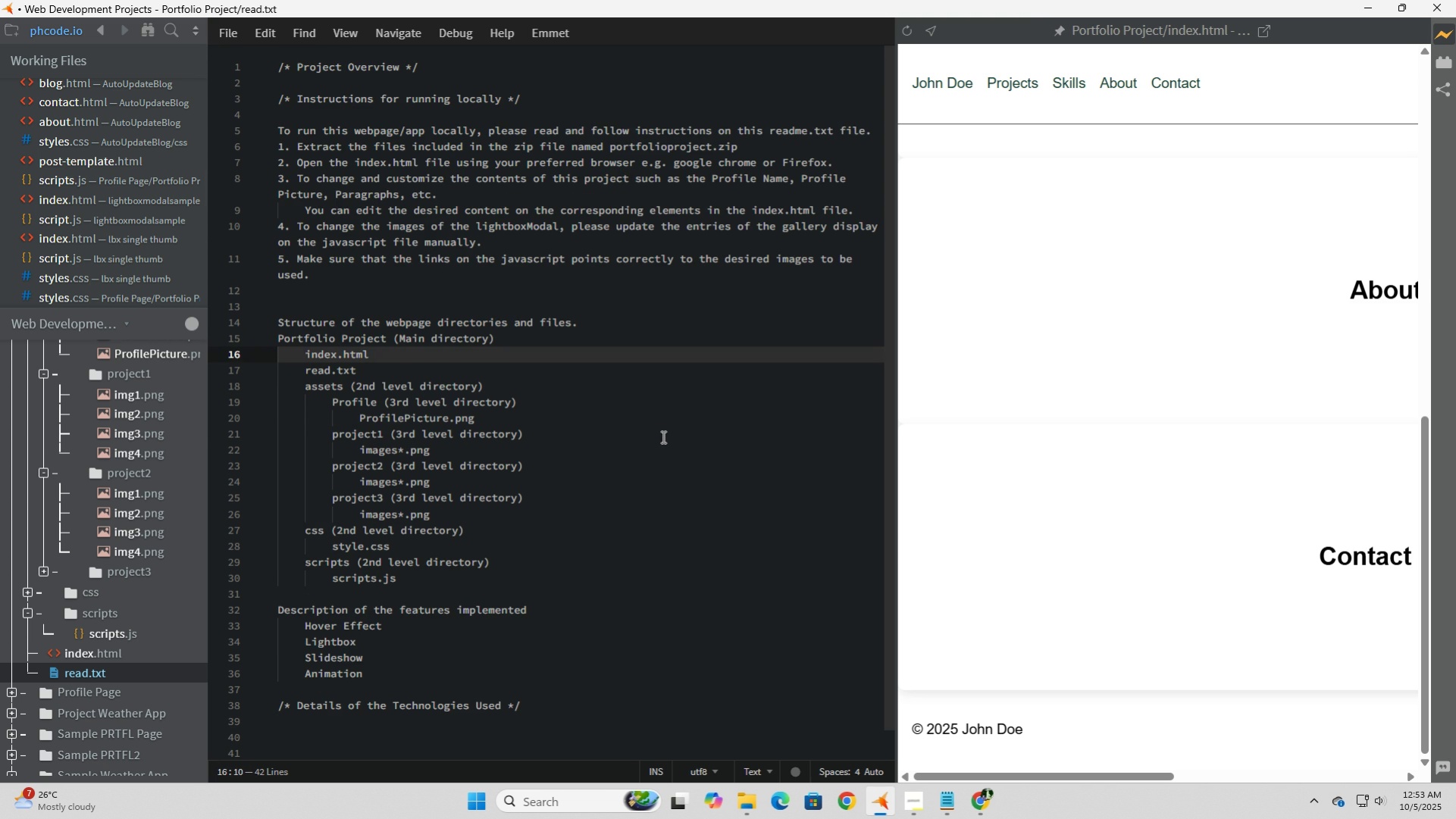 
left_click([662, 436])
 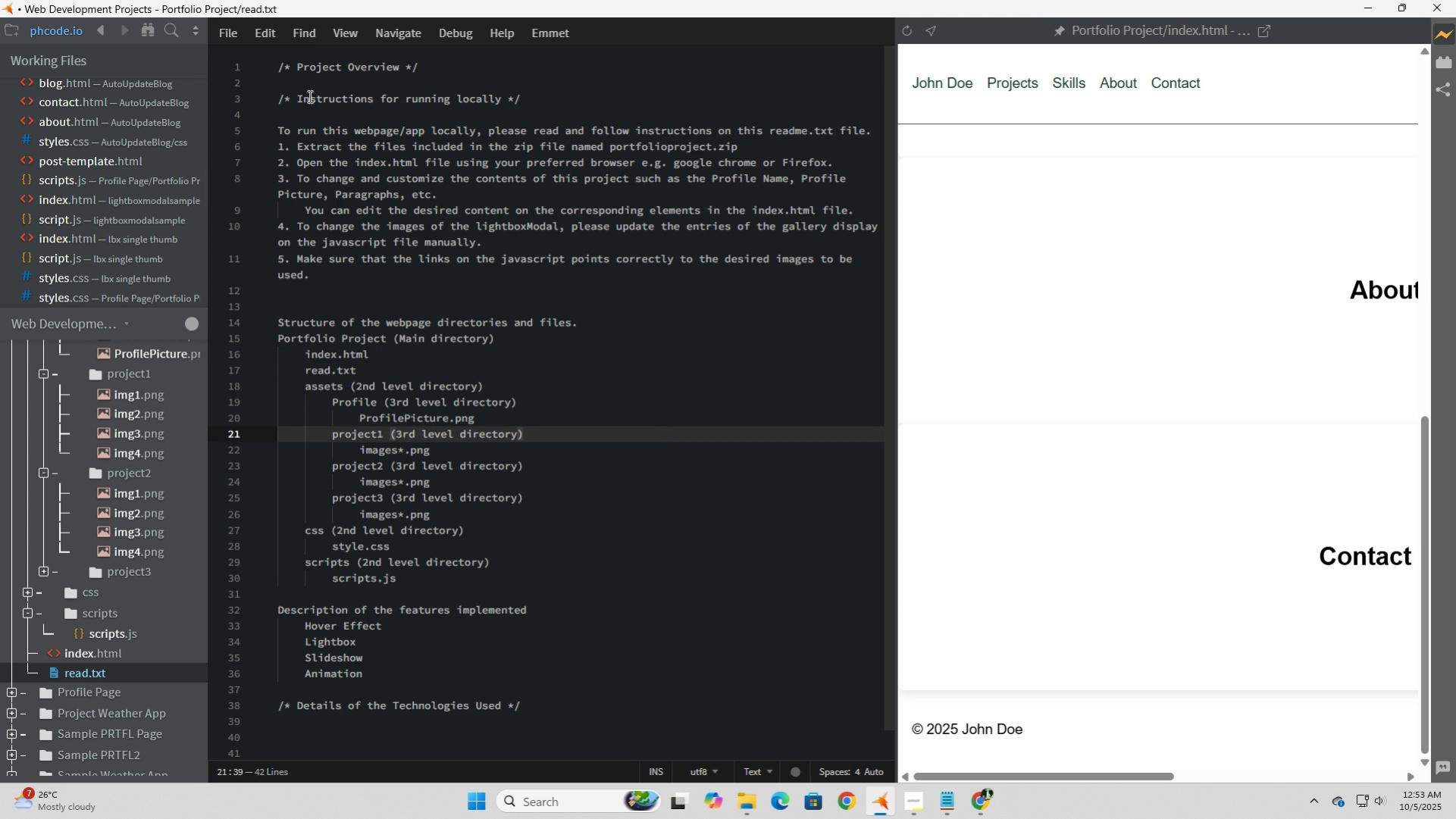 
left_click([304, 95])